 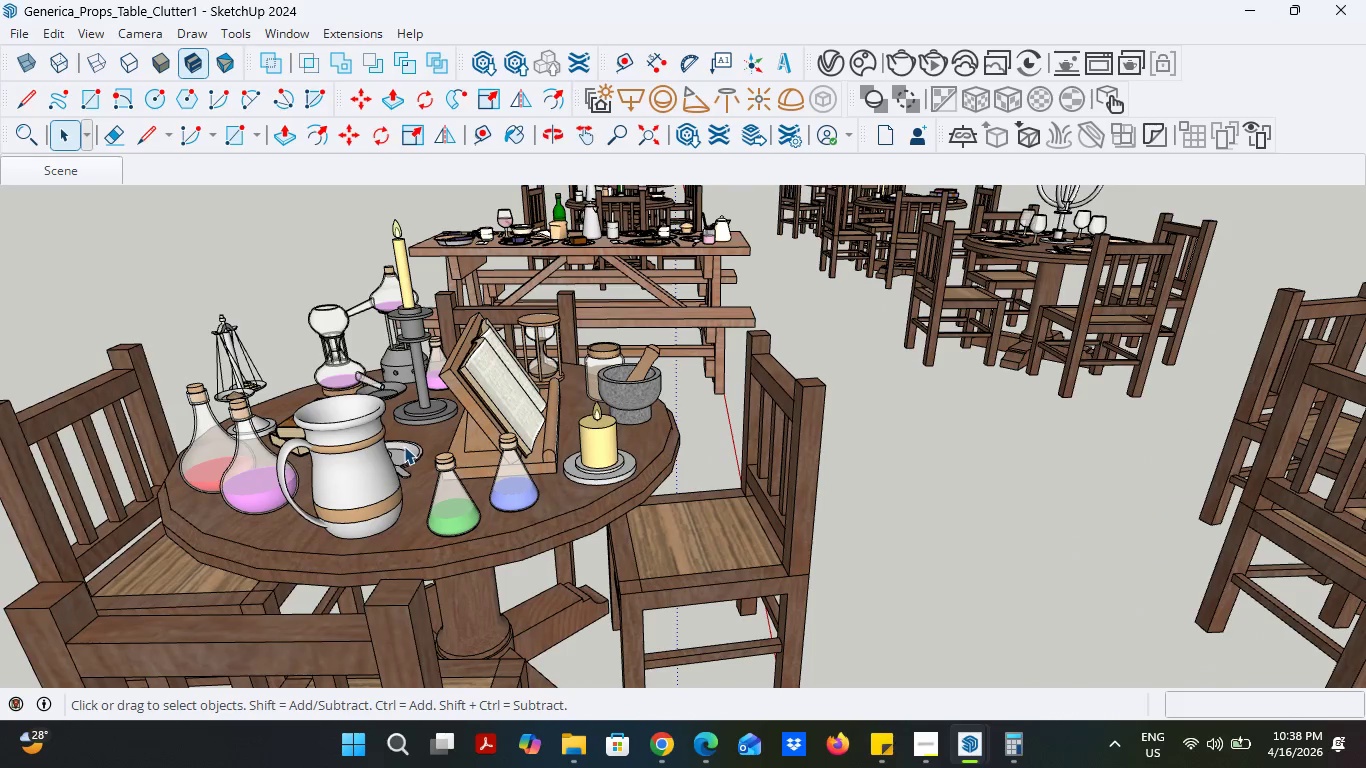 
scroll: coordinate [401, 460], scroll_direction: down, amount: 4.0
 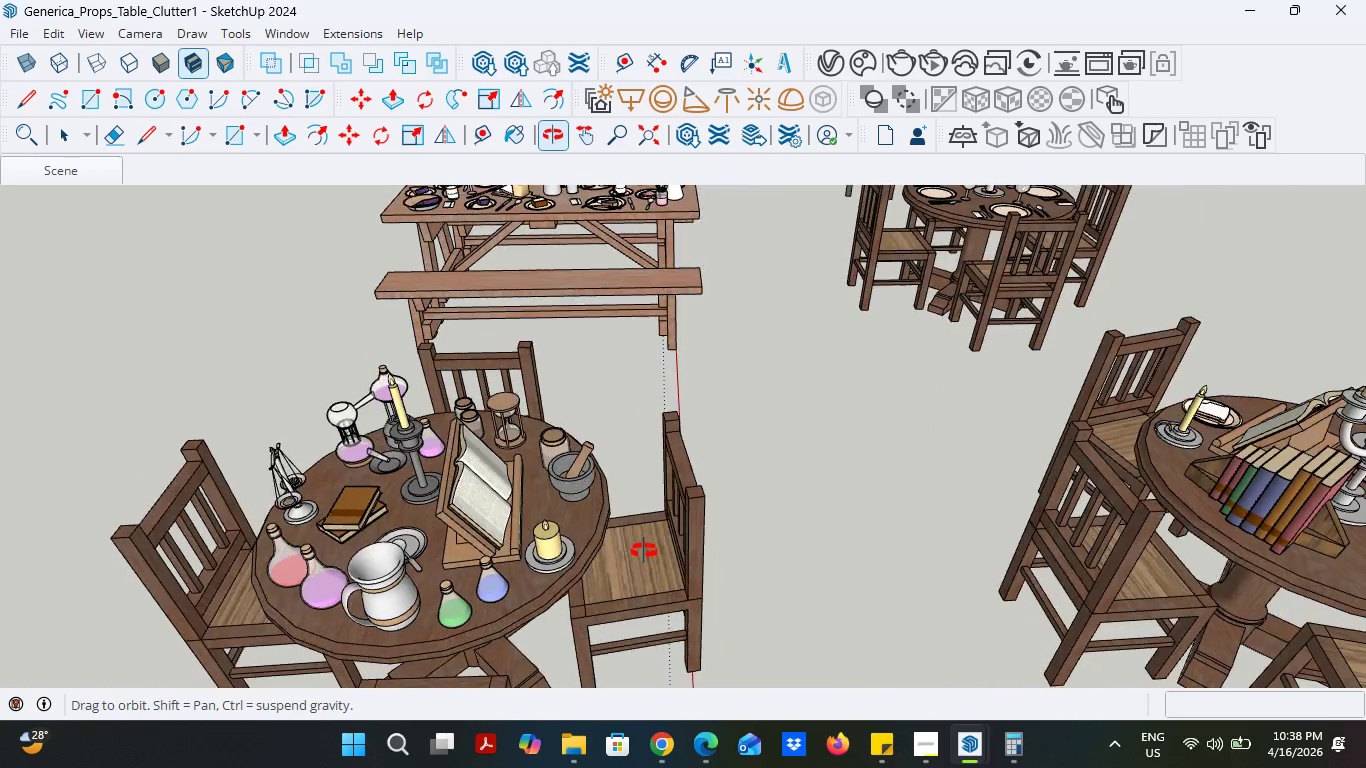 
scroll: coordinate [1182, 568], scroll_direction: up, amount: 5.0
 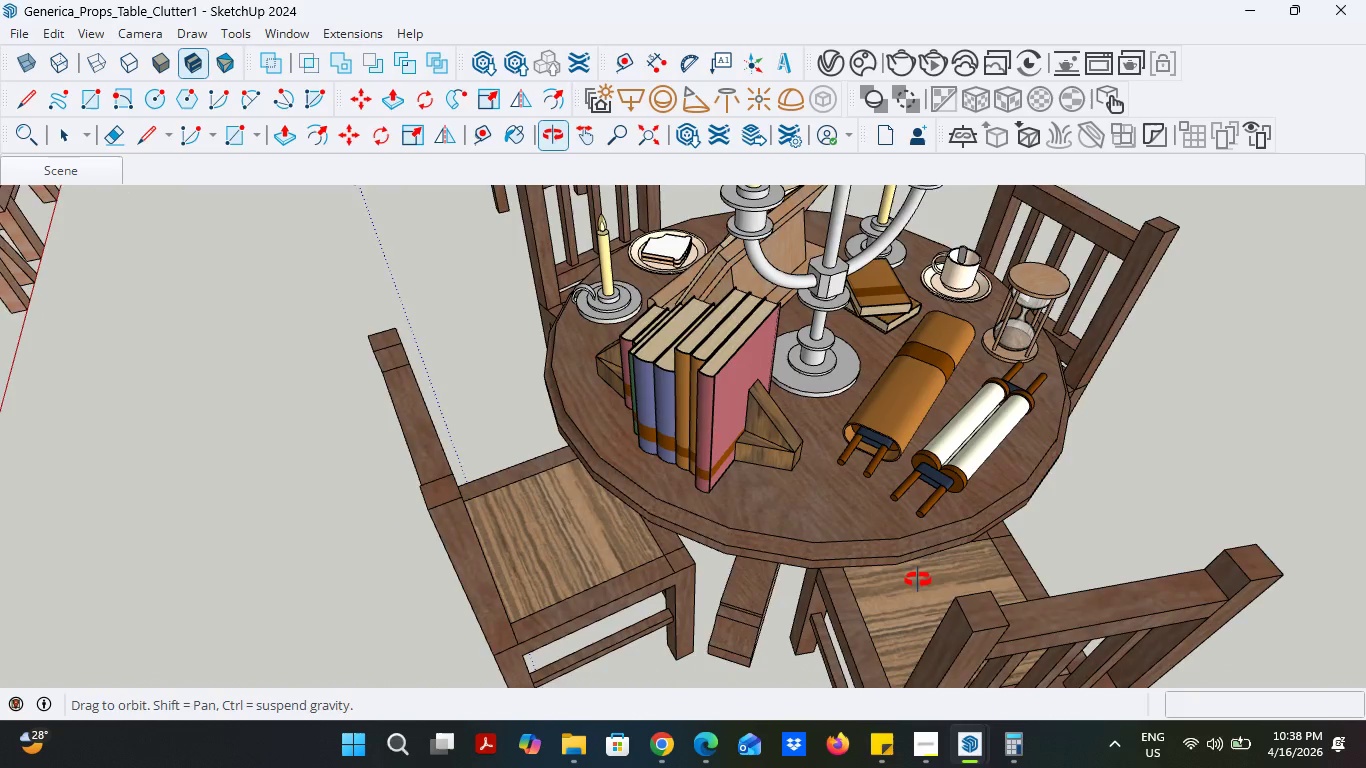 
scroll: coordinate [1043, 579], scroll_direction: down, amount: 11.0
 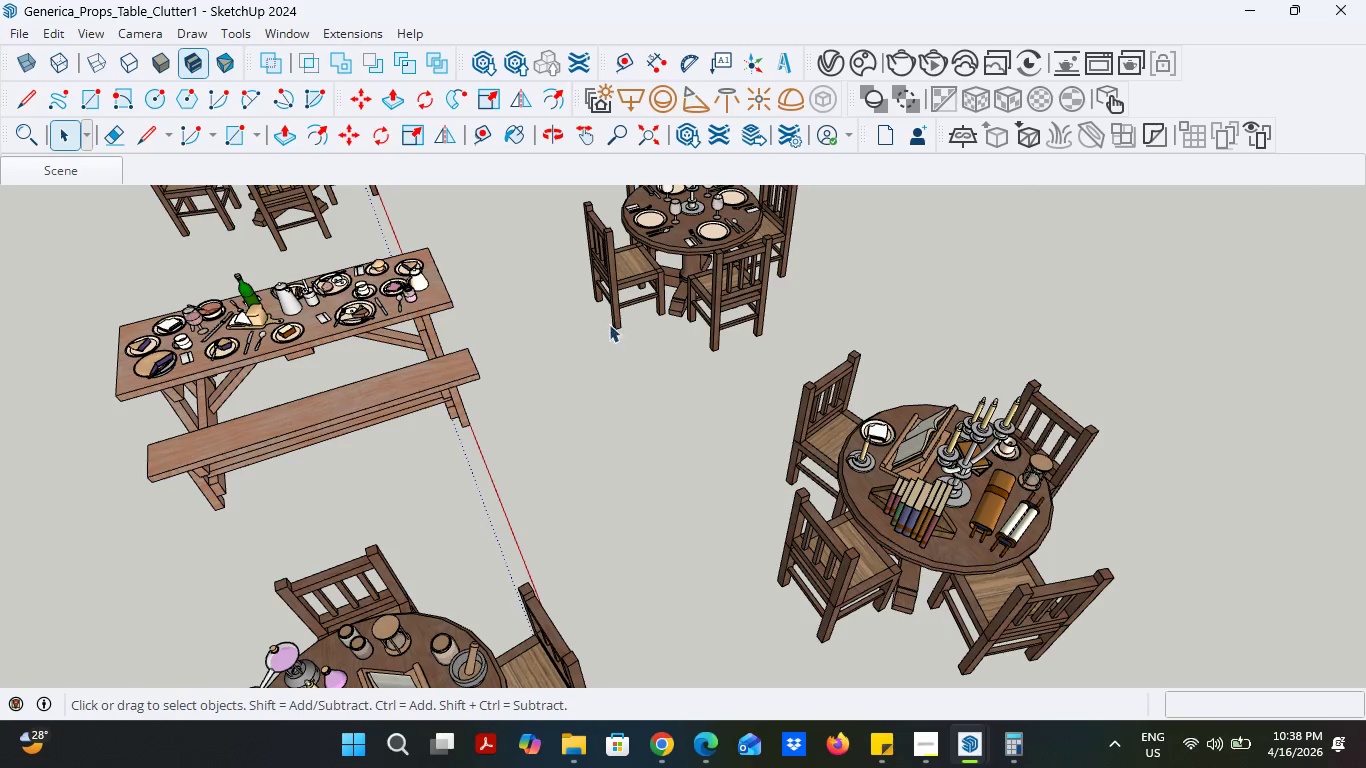 
scroll: coordinate [883, 465], scroll_direction: up, amount: 7.0
 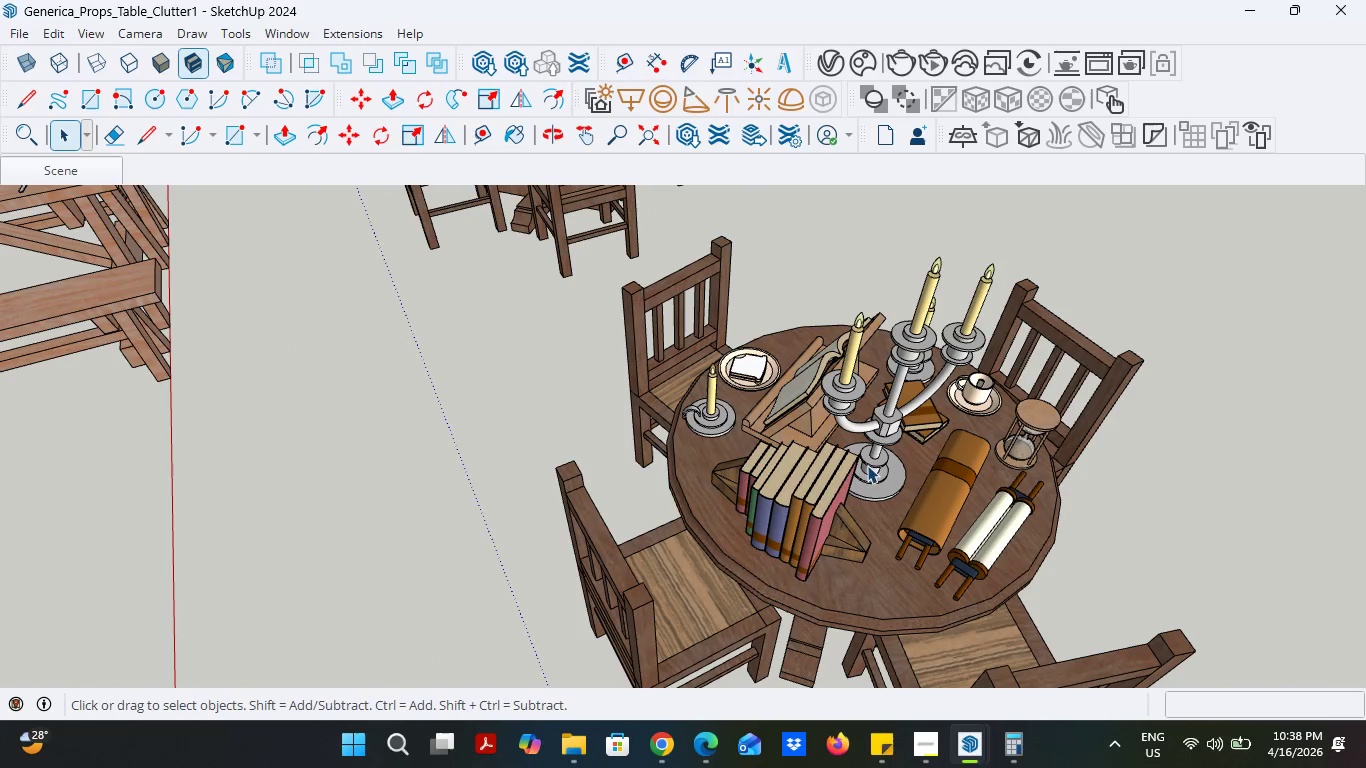 
scroll: coordinate [726, 291], scroll_direction: none, amount: 0.0
 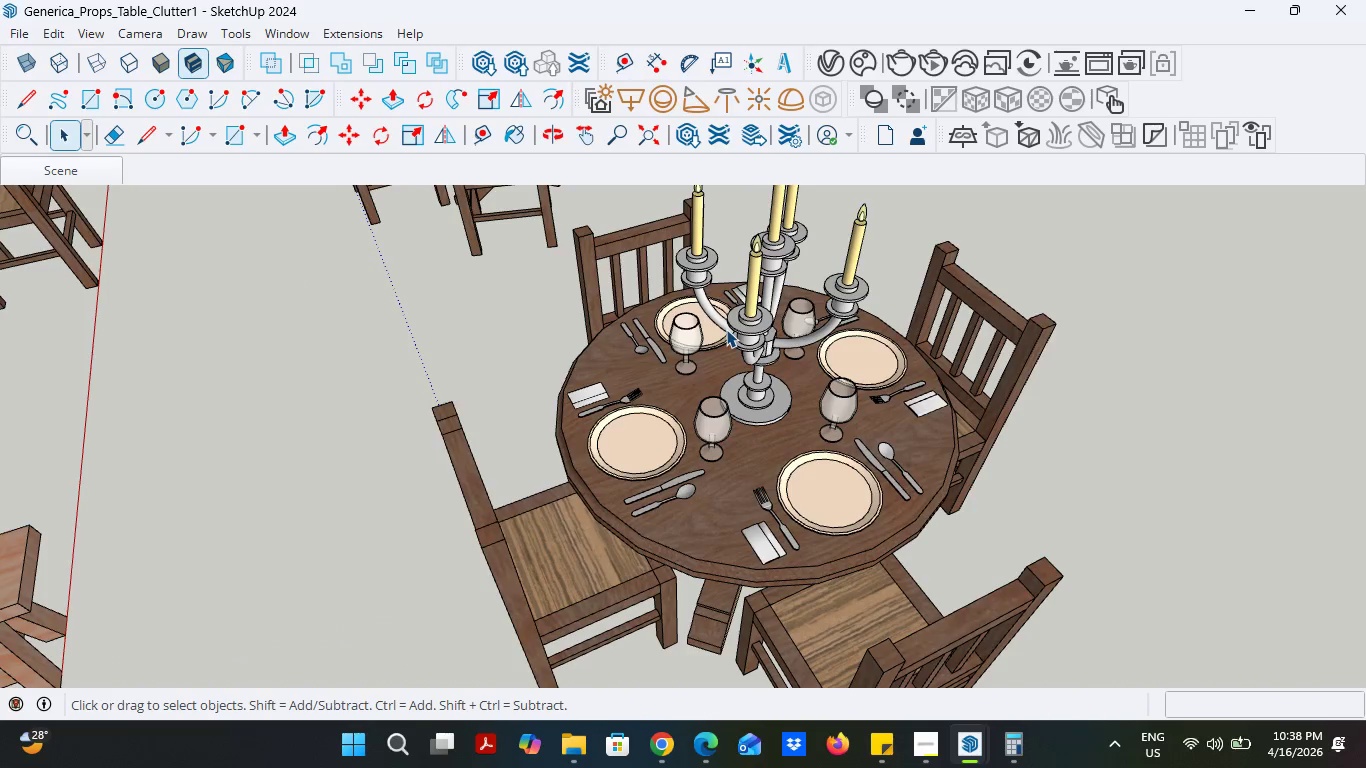 
scroll: coordinate [348, 509], scroll_direction: down, amount: 7.0
 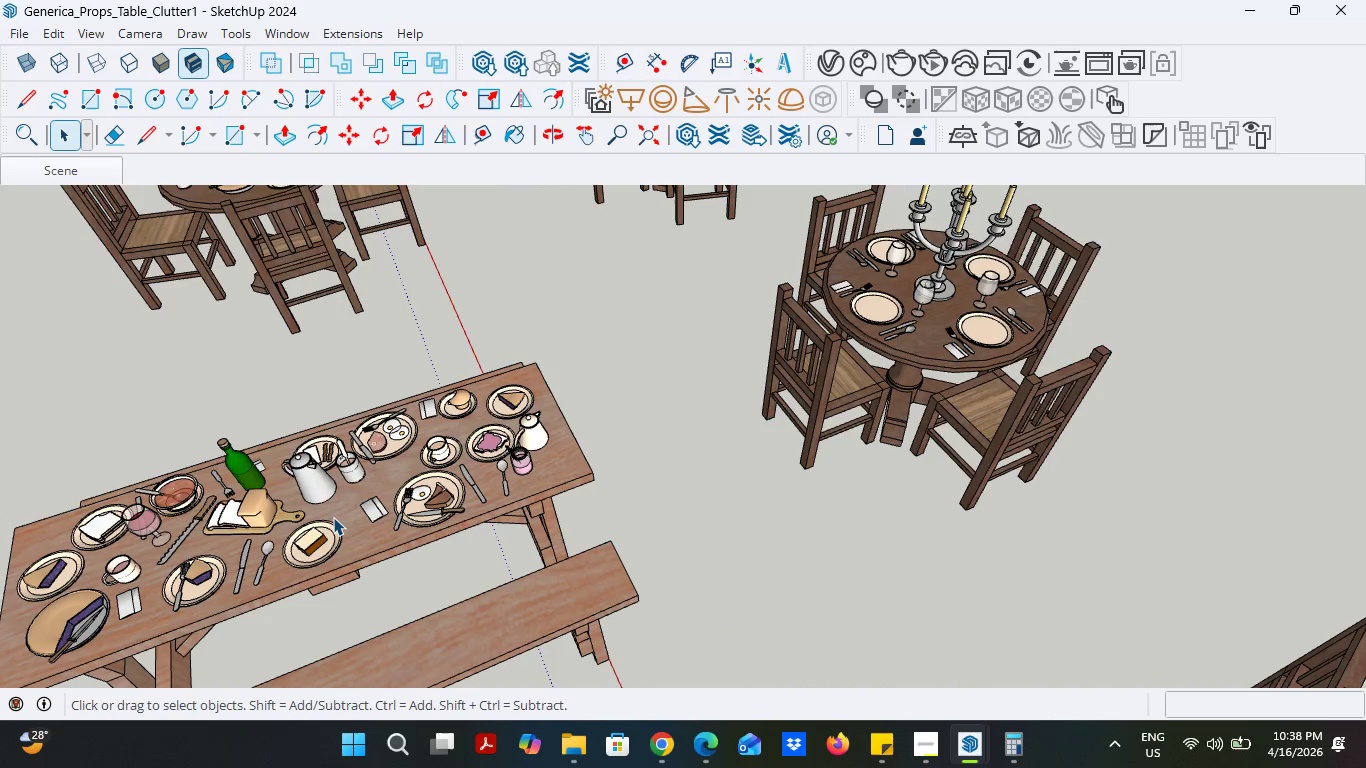 
scroll: coordinate [307, 285], scroll_direction: up, amount: 11.0
 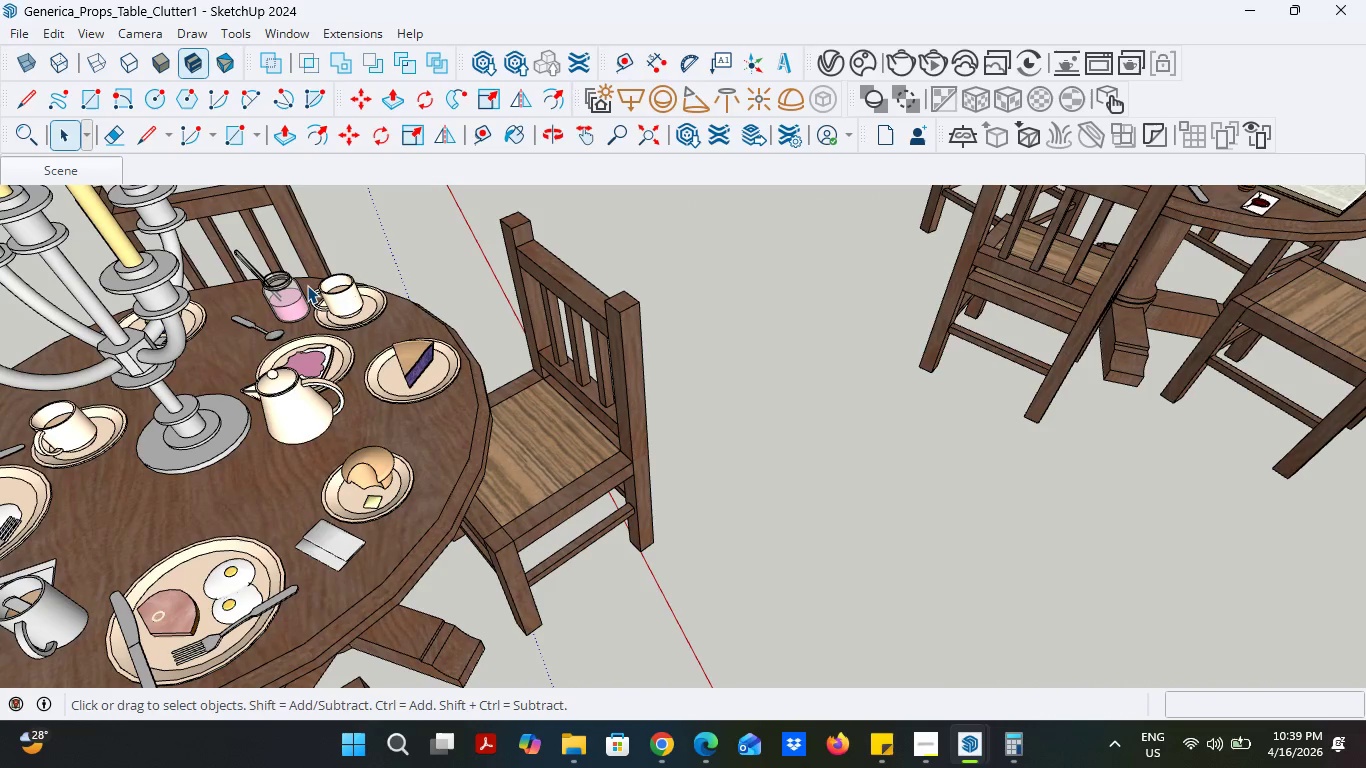 
scroll: coordinate [304, 298], scroll_direction: down, amount: 14.0
 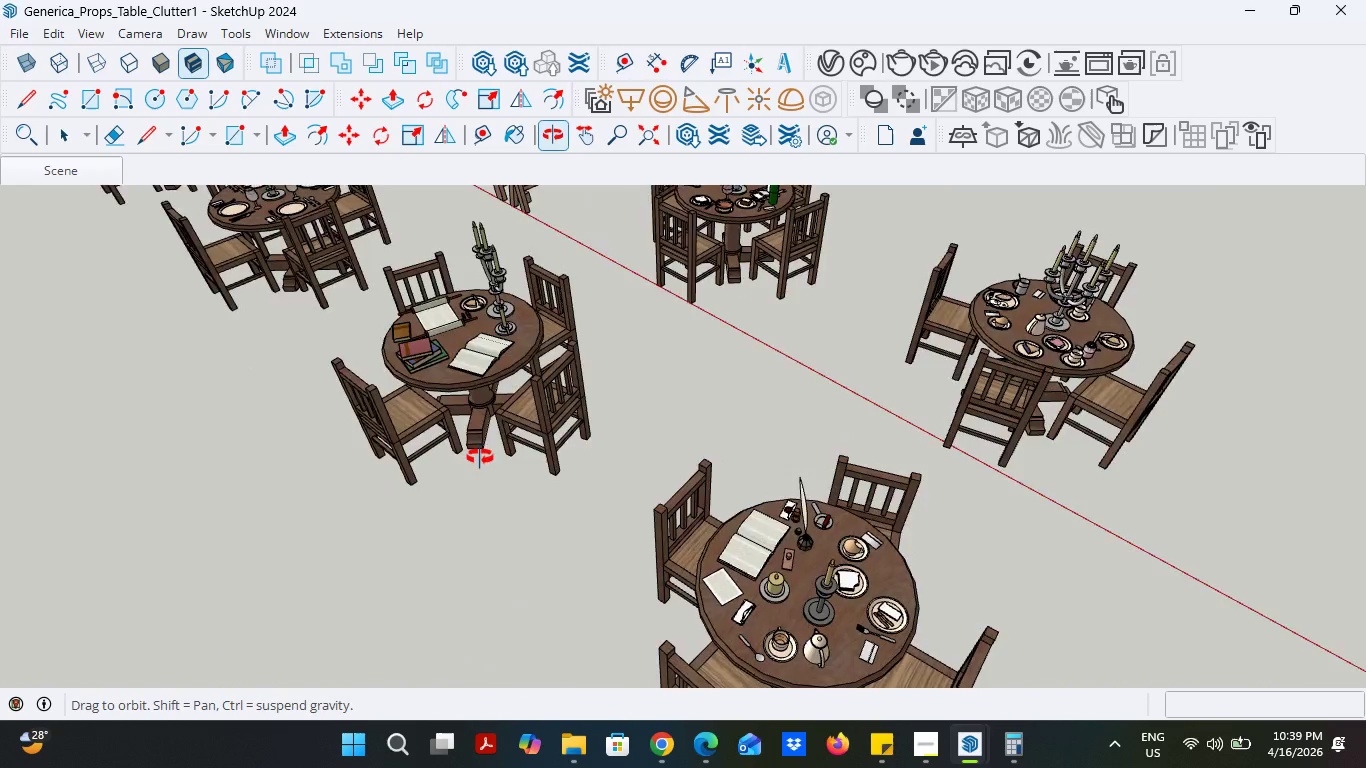 
scroll: coordinate [1025, 617], scroll_direction: up, amount: 29.0
 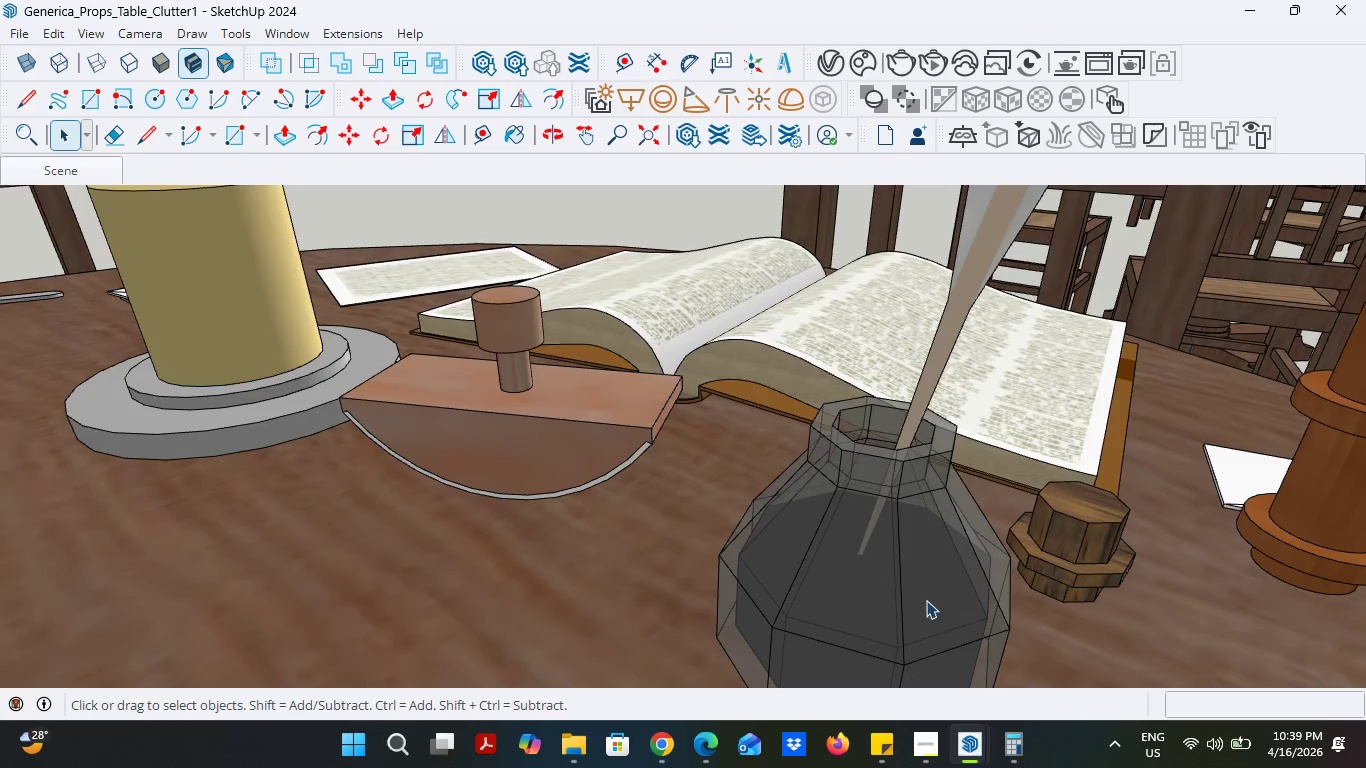 
left_click([925, 600])
 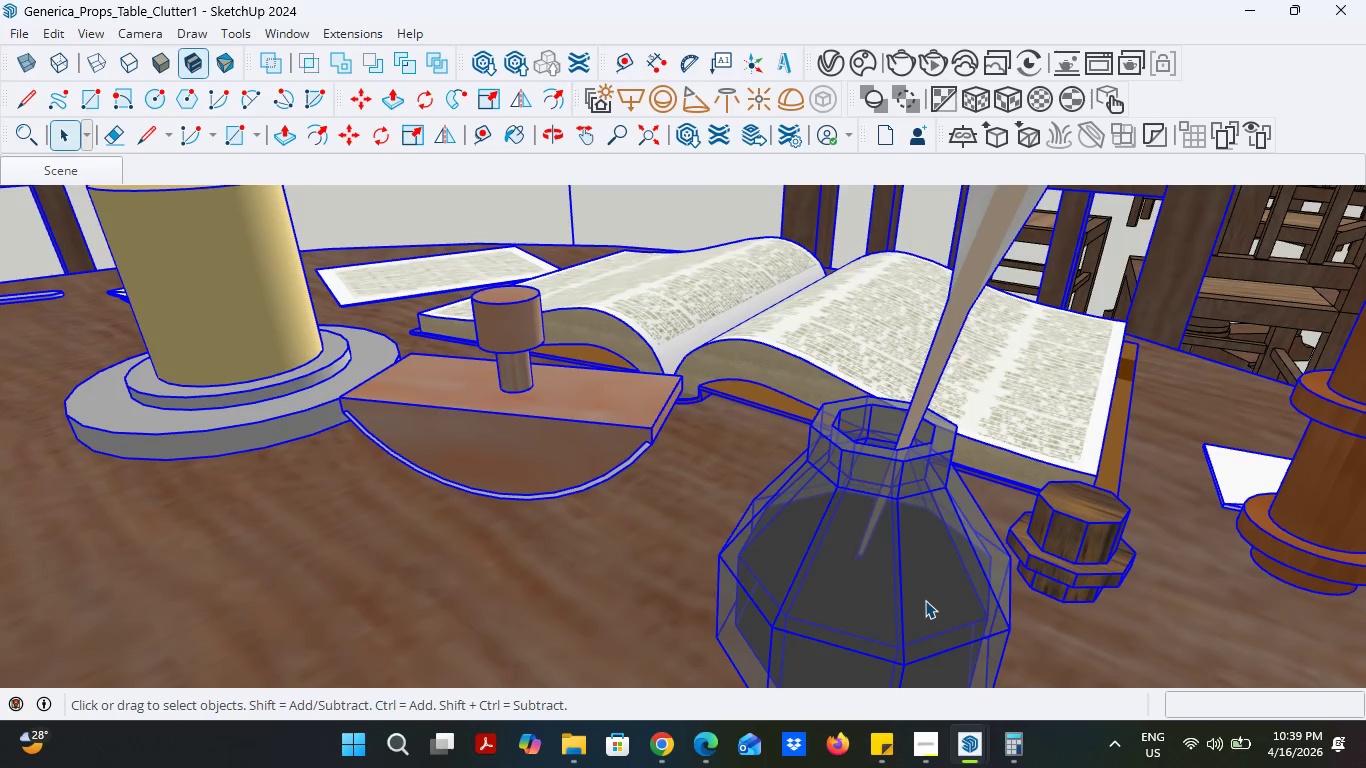 
right_click([925, 600])
 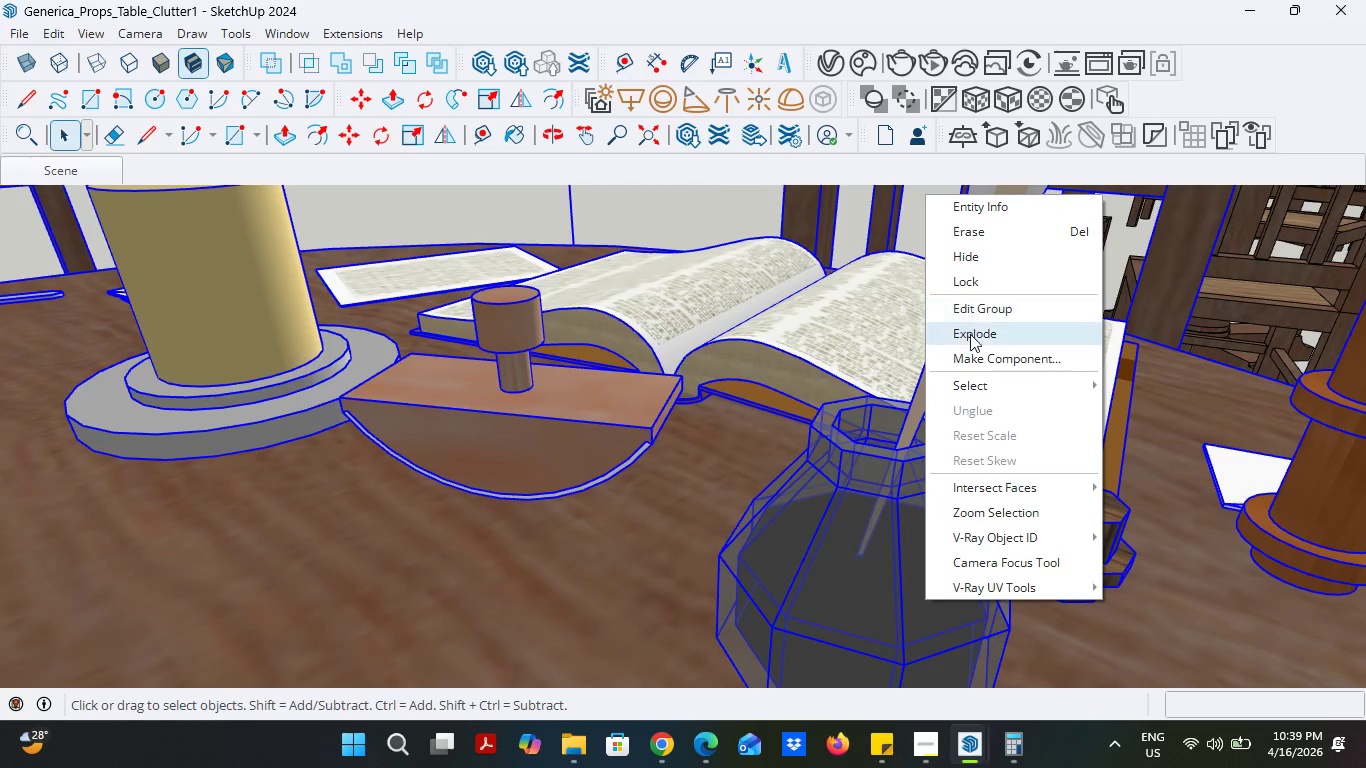 
left_click([973, 339])
 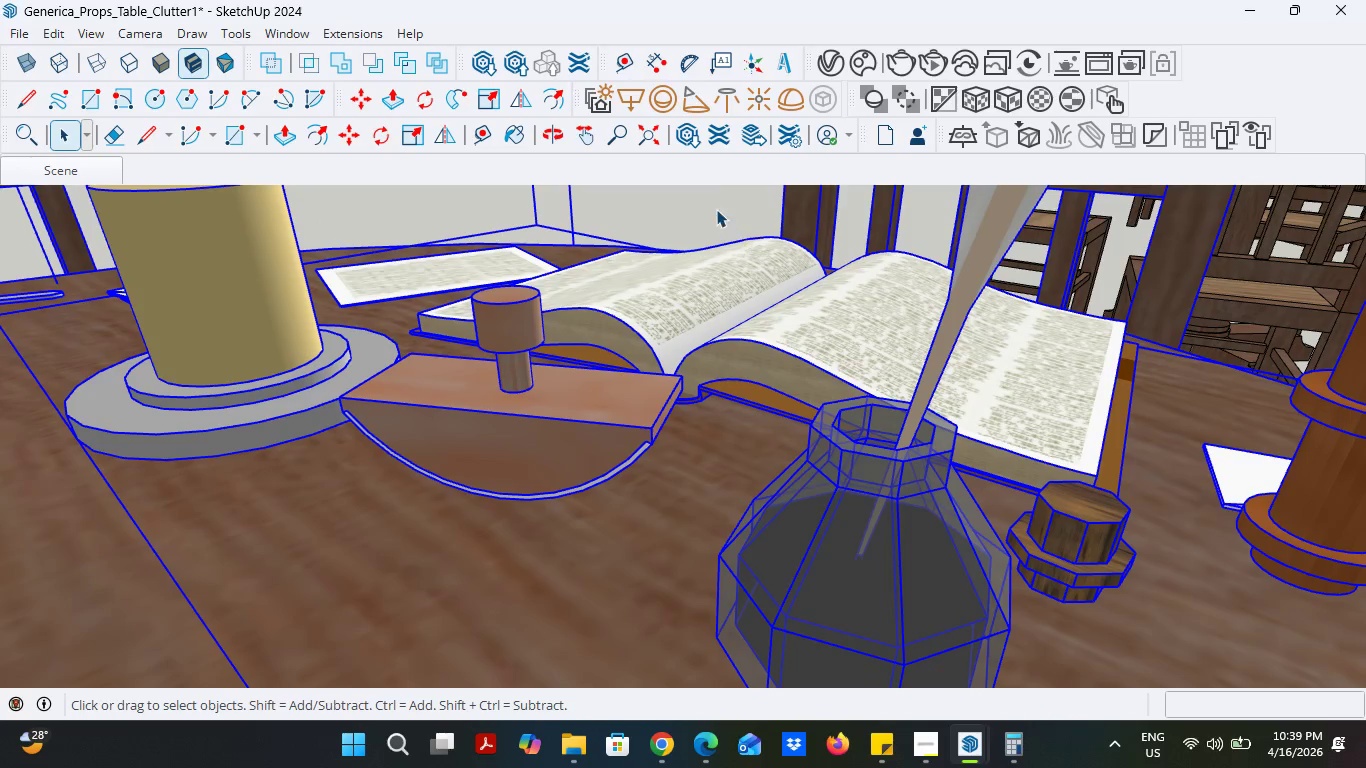 
double_click([947, 544])
 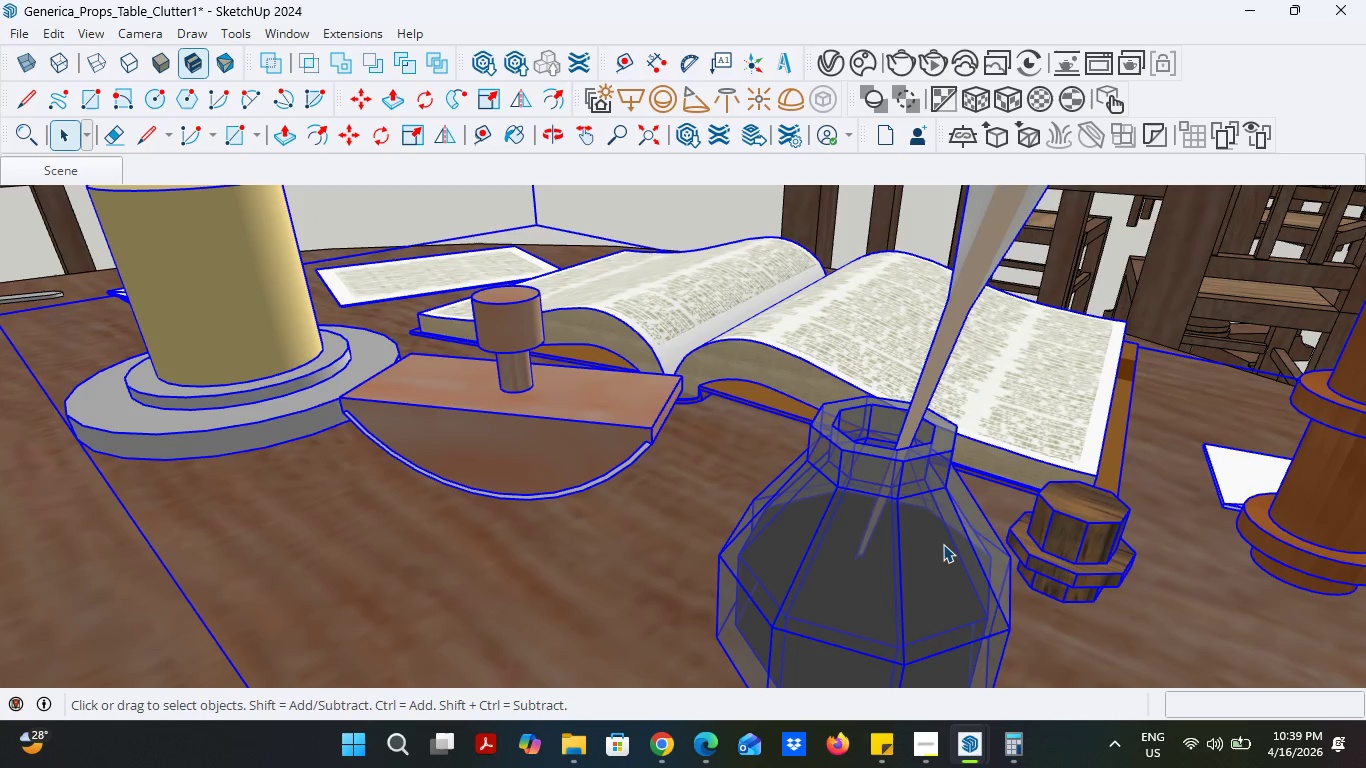 
right_click([940, 544])
 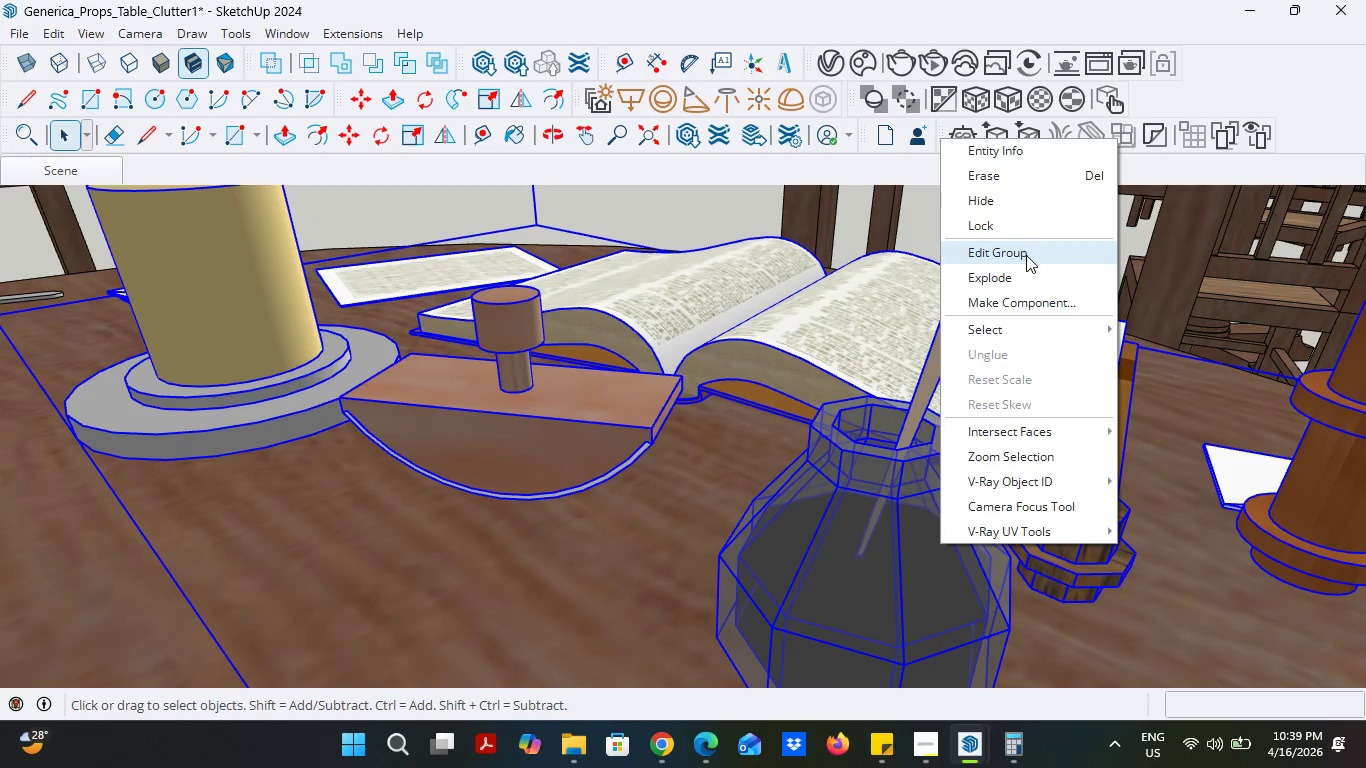 
left_click([1014, 280])
 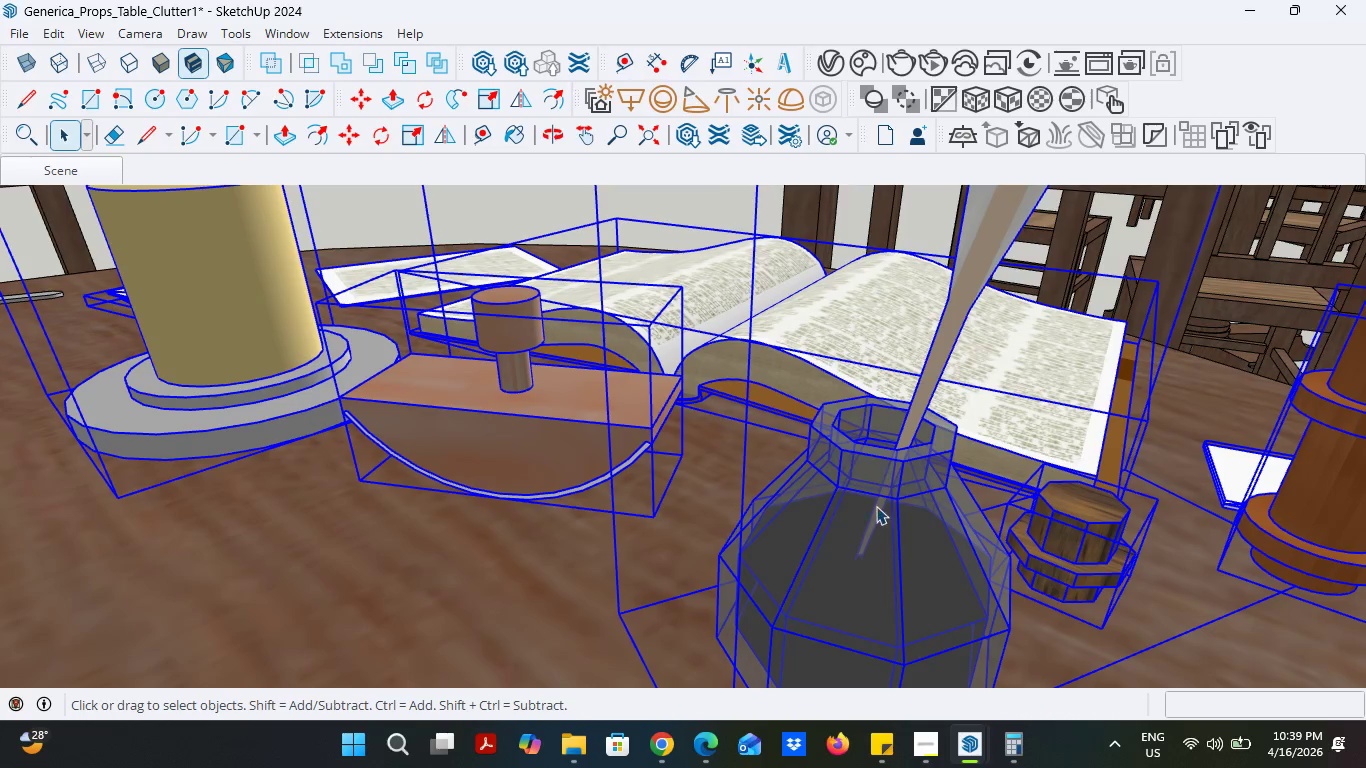 
left_click([873, 514])
 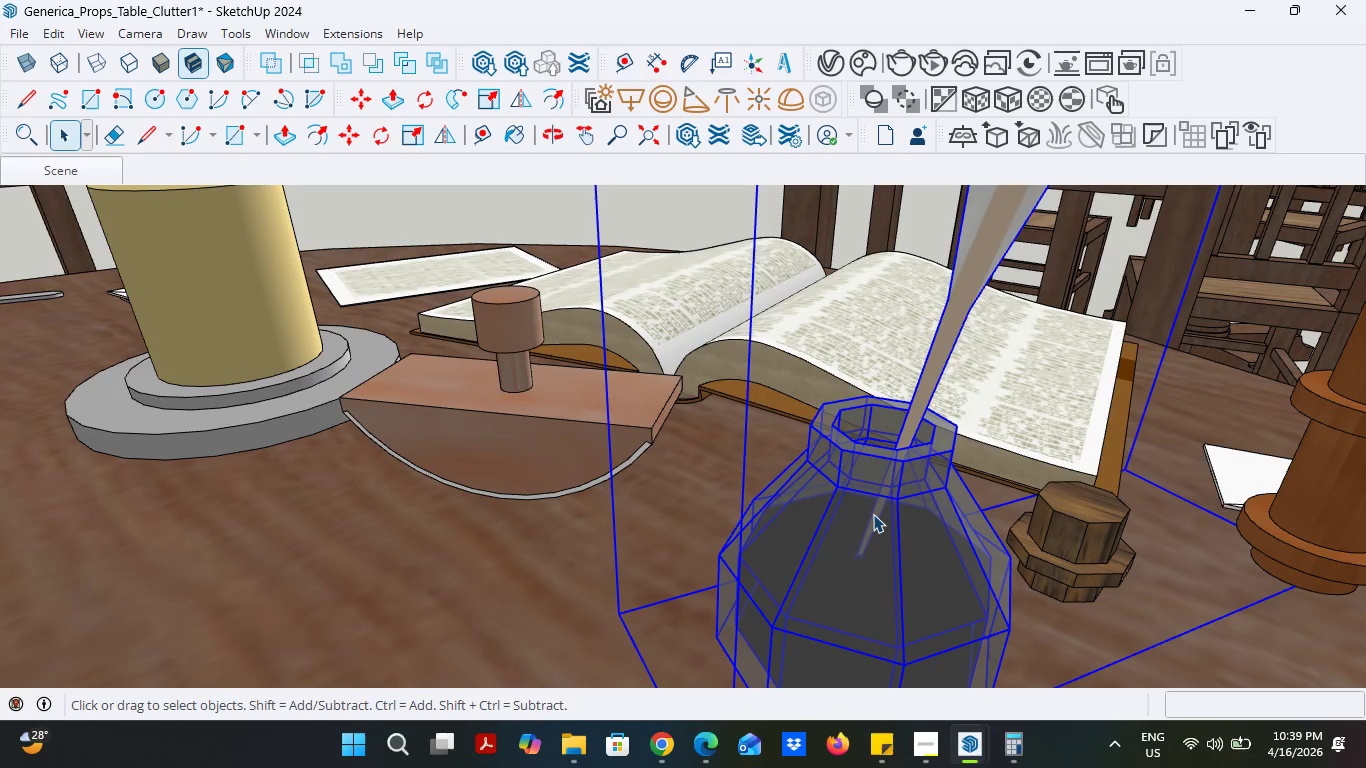 
scroll: coordinate [873, 514], scroll_direction: down, amount: 22.0
 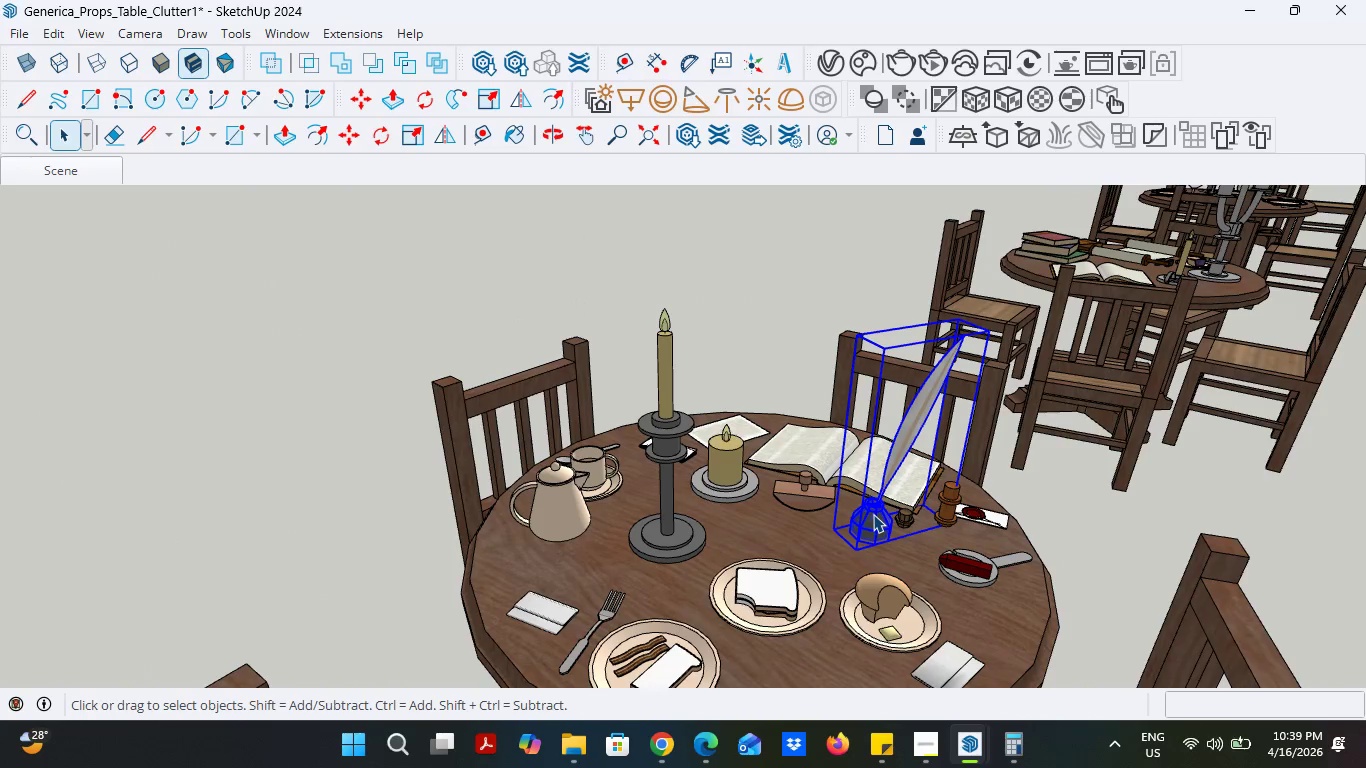 
scroll: coordinate [873, 514], scroll_direction: up, amount: 6.0
 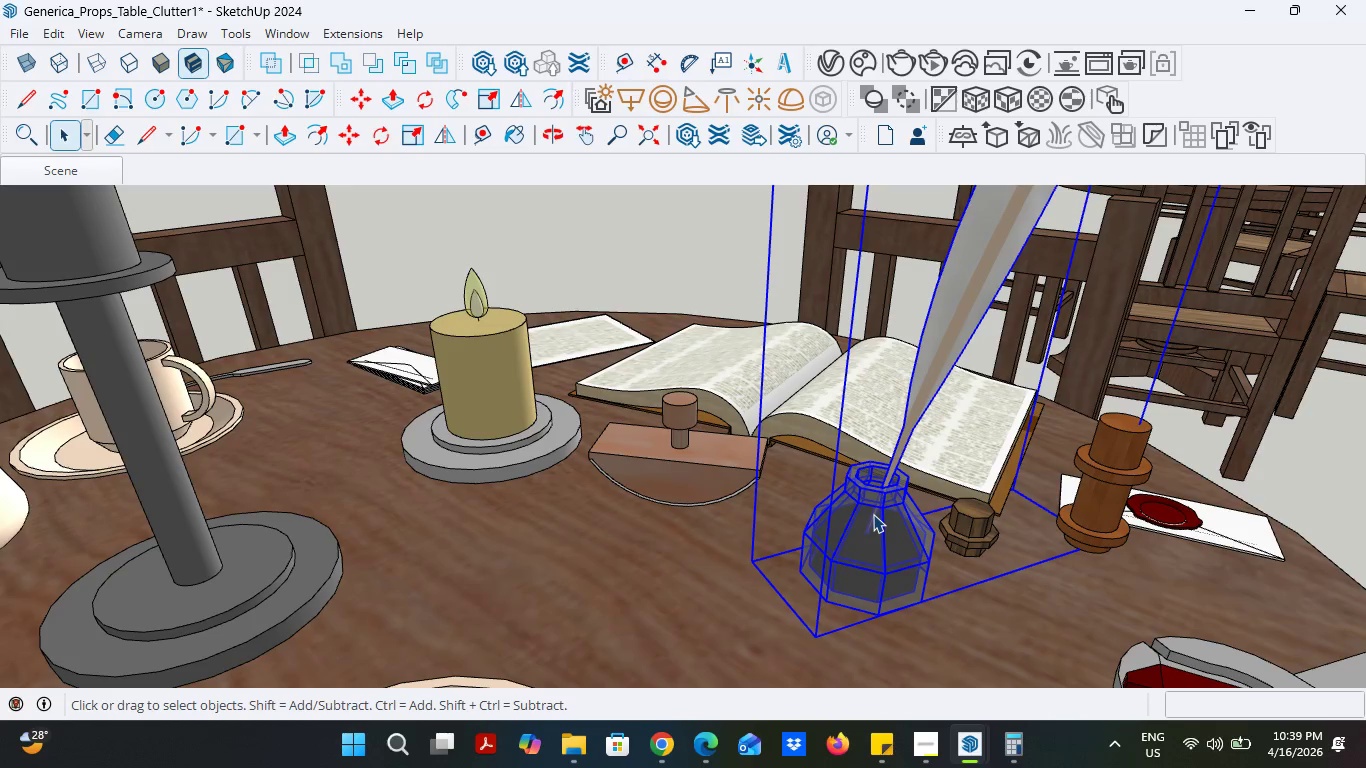 
mouse_move([978, 731])
 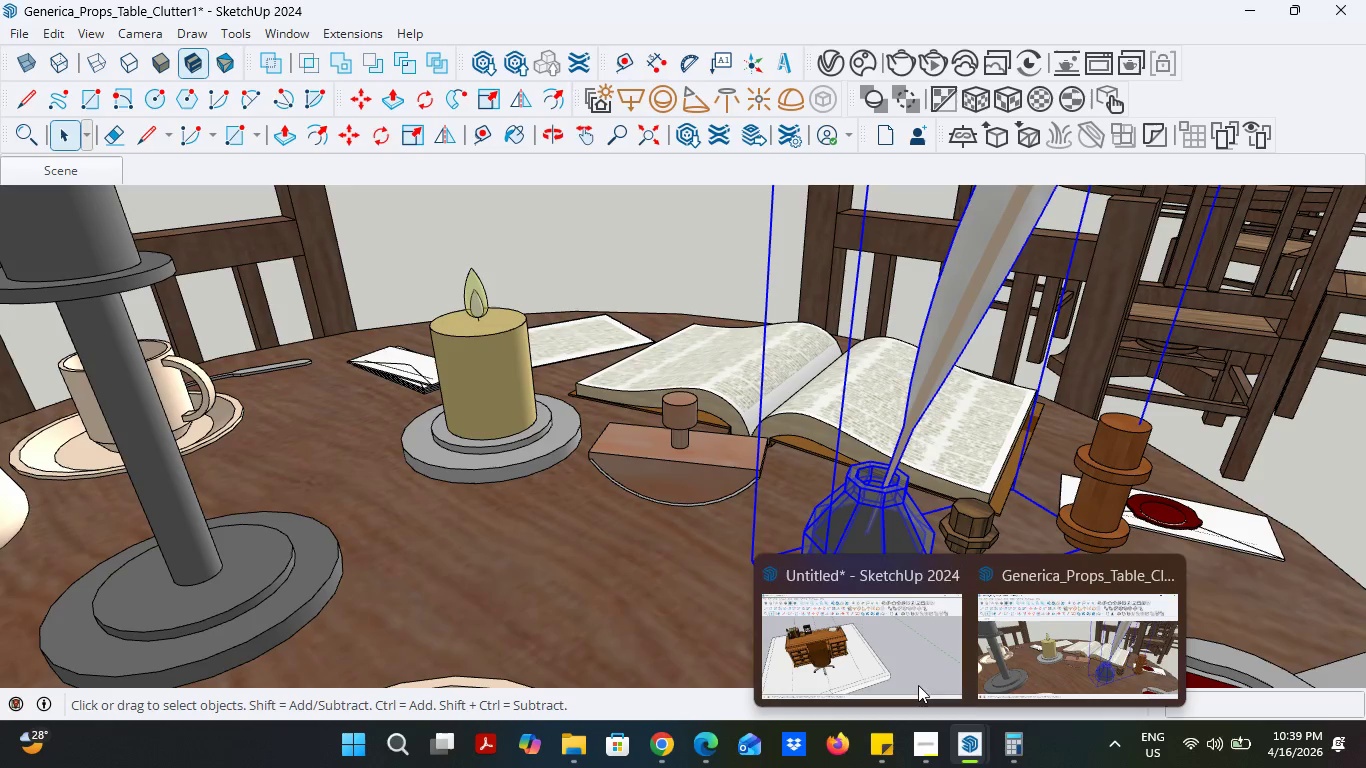 
left_click([866, 658])
 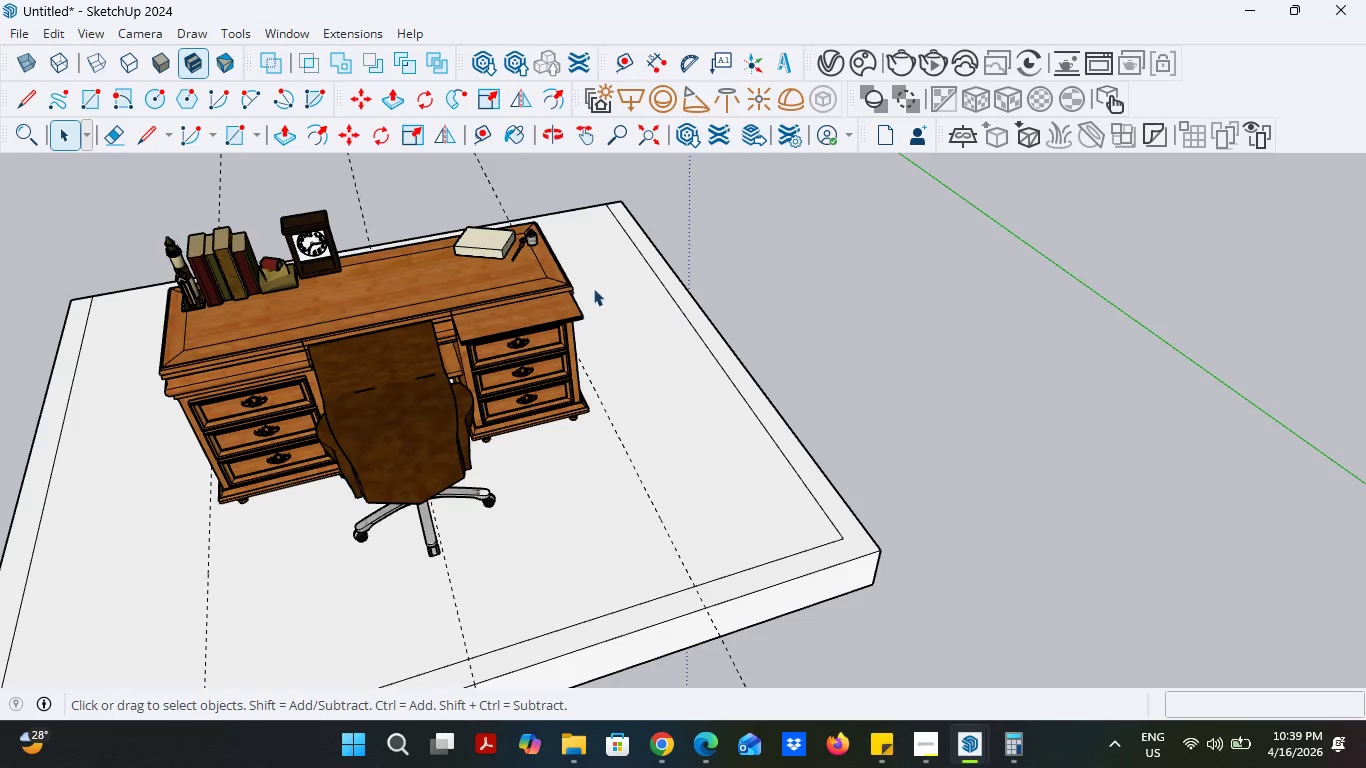 
scroll: coordinate [957, 588], scroll_direction: up, amount: 14.0
 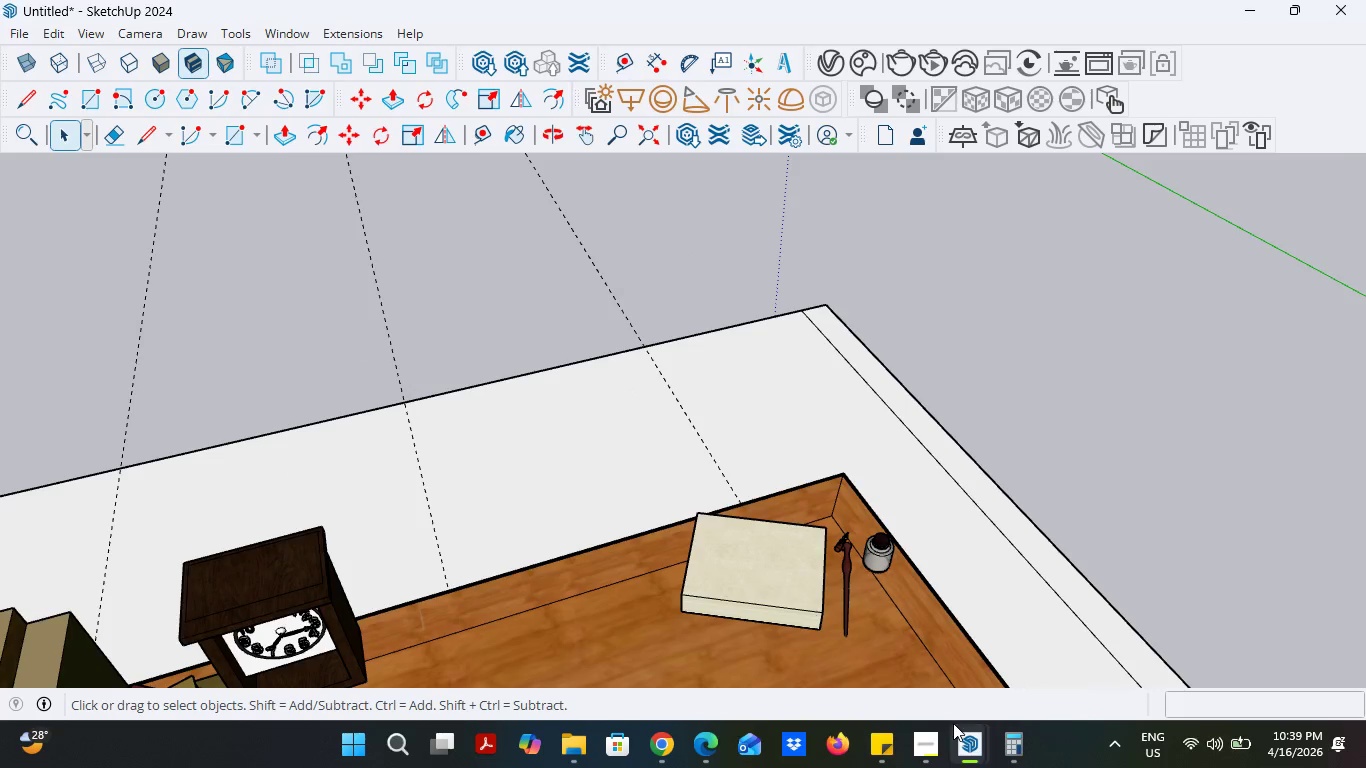 
scroll: coordinate [959, 576], scroll_direction: down, amount: 6.0
 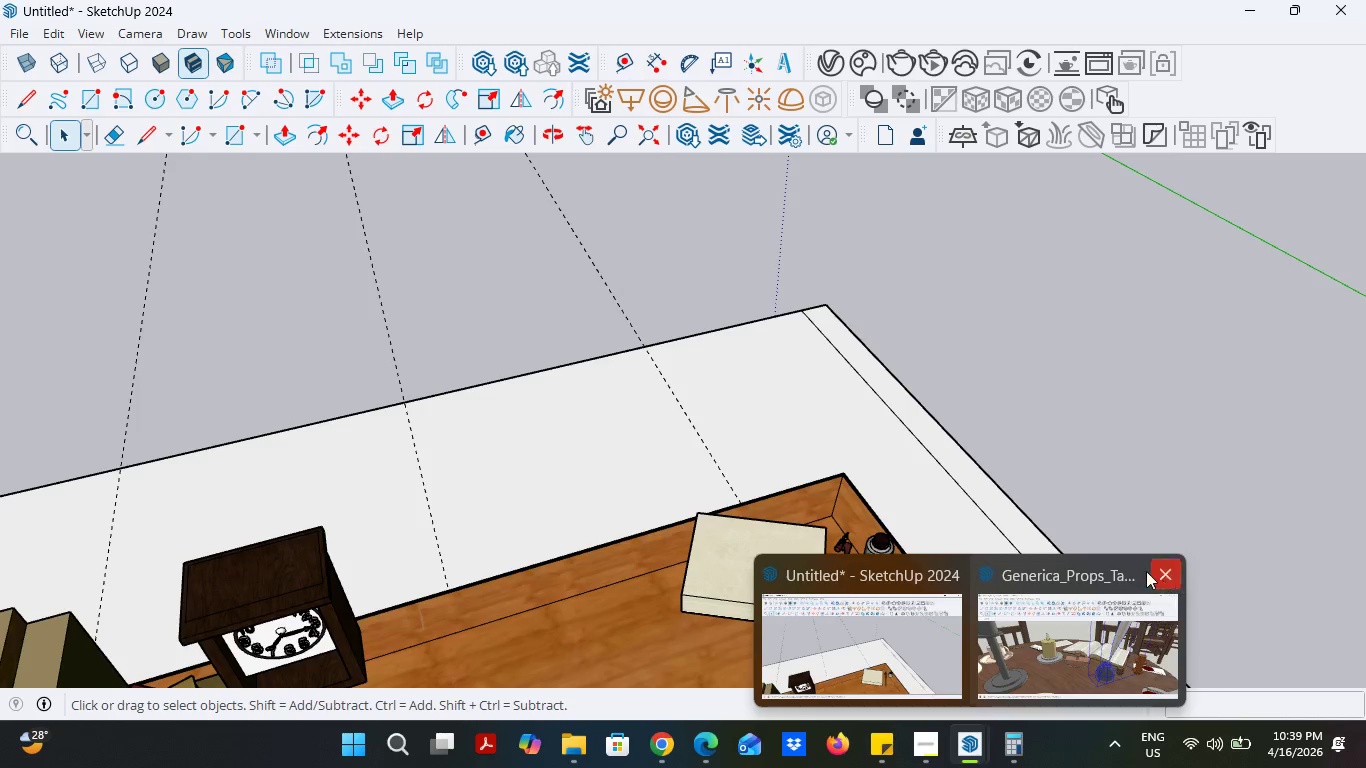 
left_click([1157, 569])
 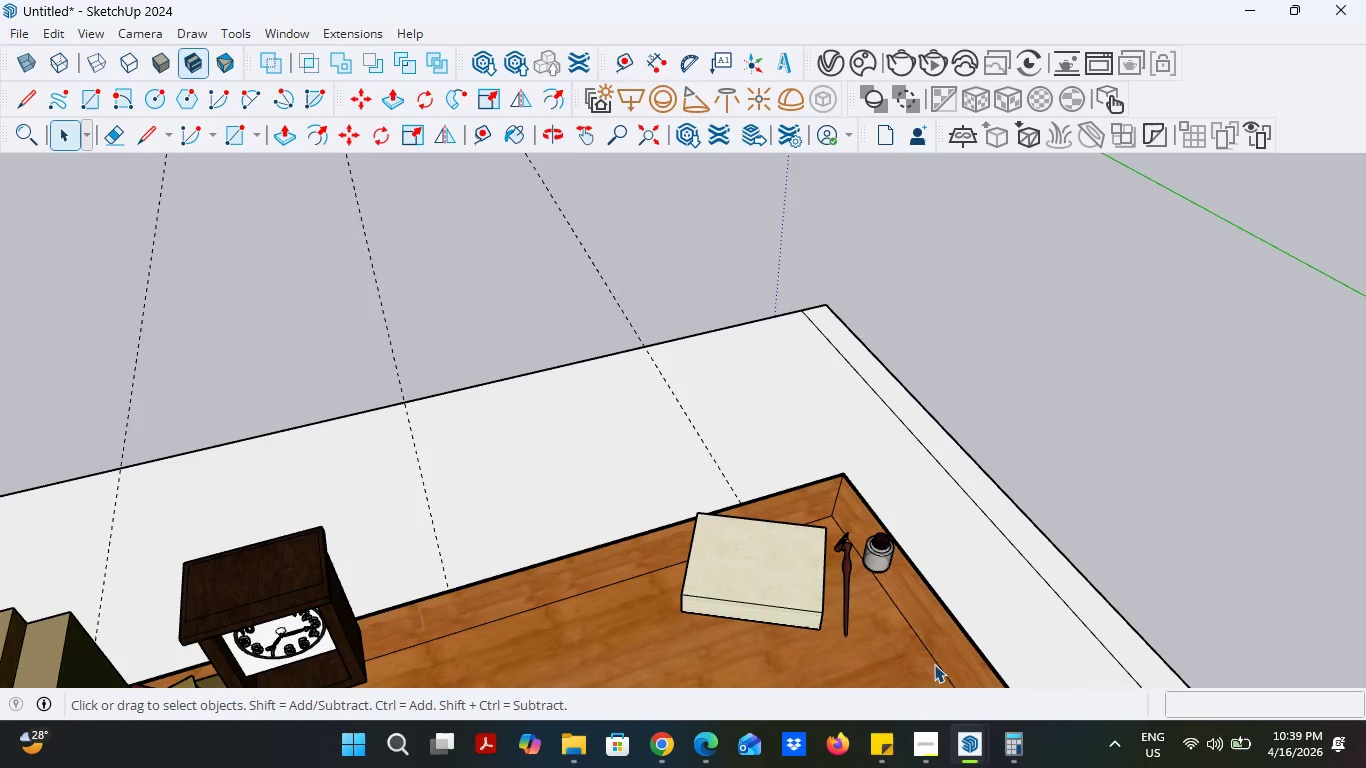 
double_click([1030, 680])
 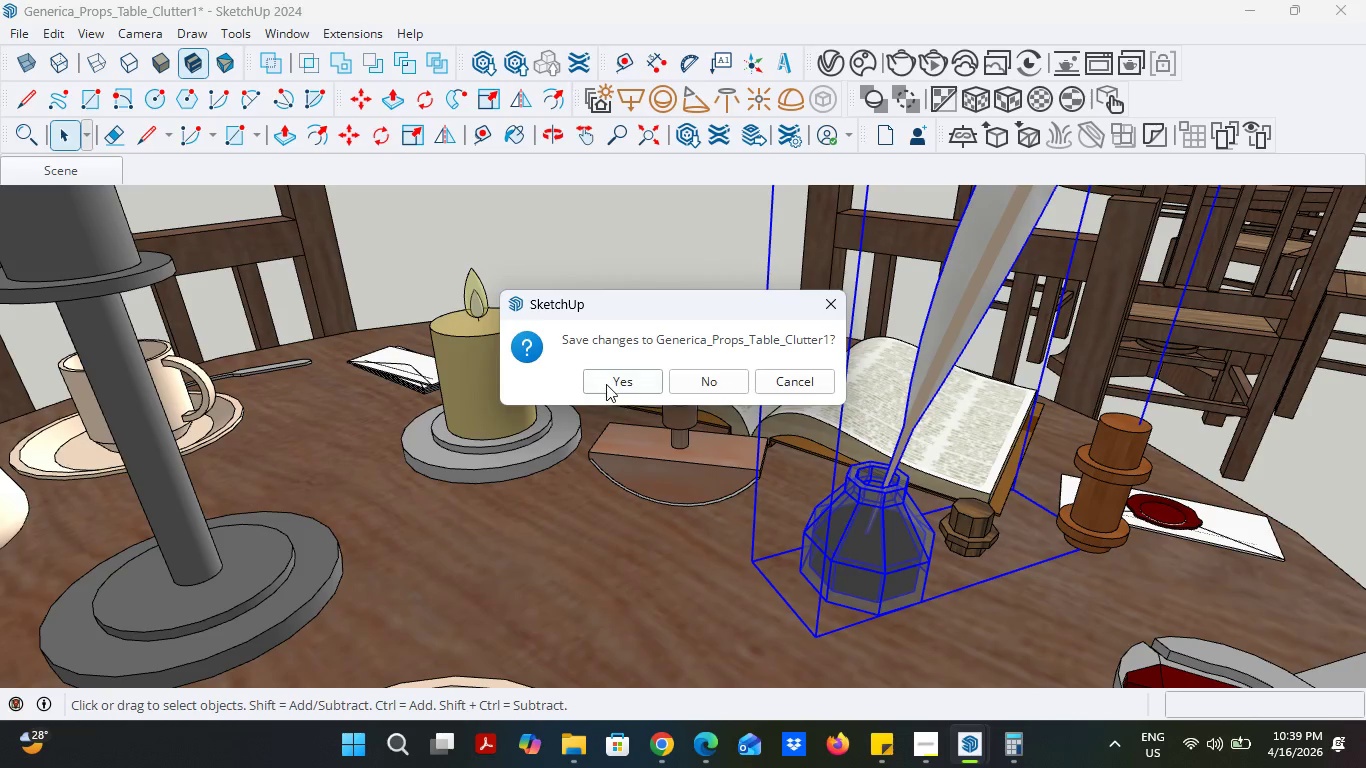 
left_click([606, 384])
 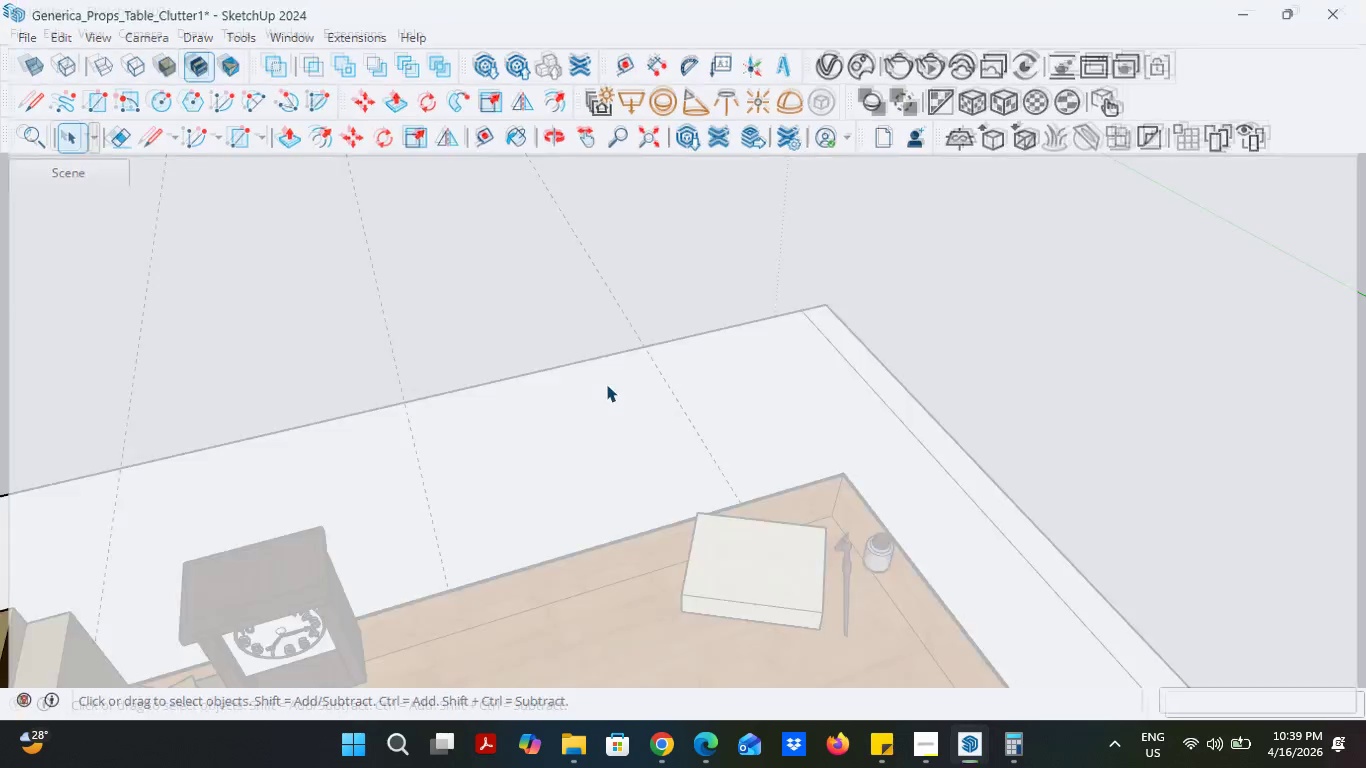 
scroll: coordinate [764, 550], scroll_direction: down, amount: 6.0
 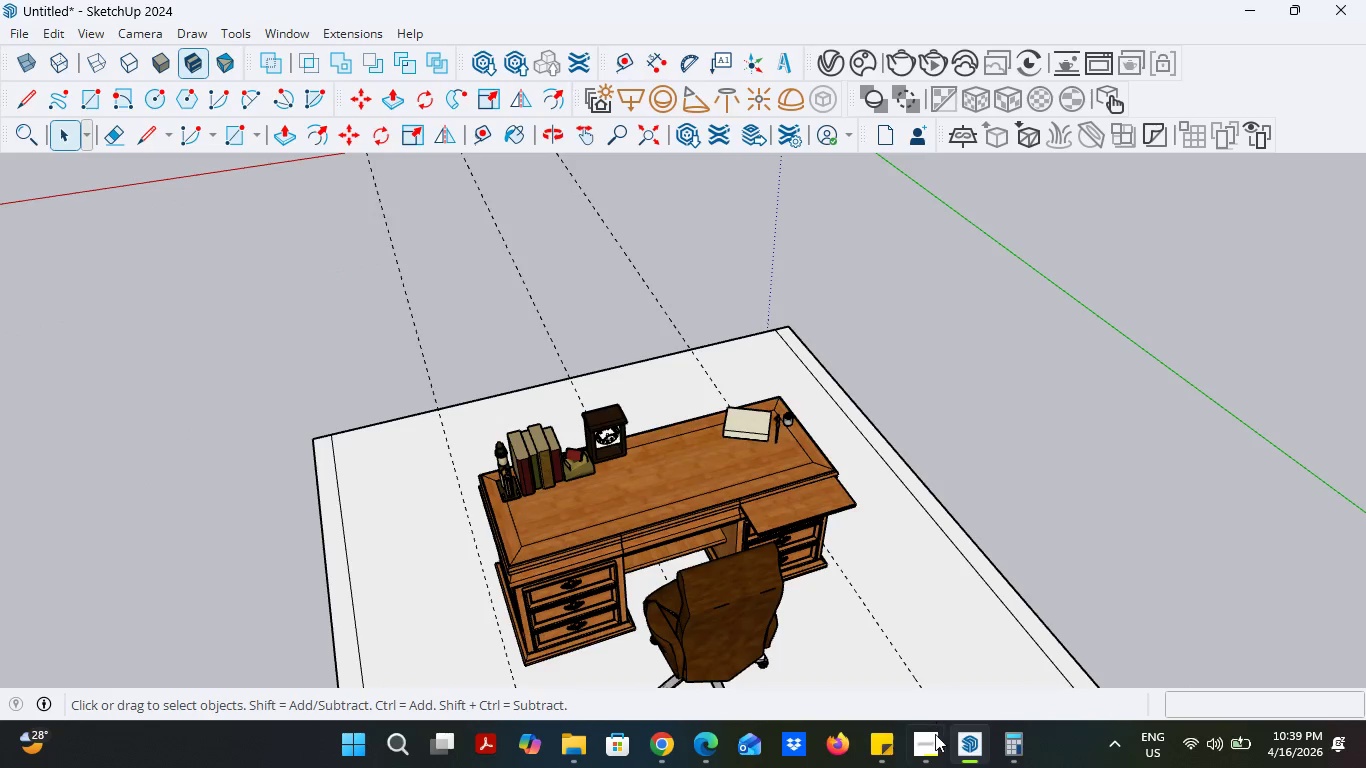 
left_click([935, 739])